 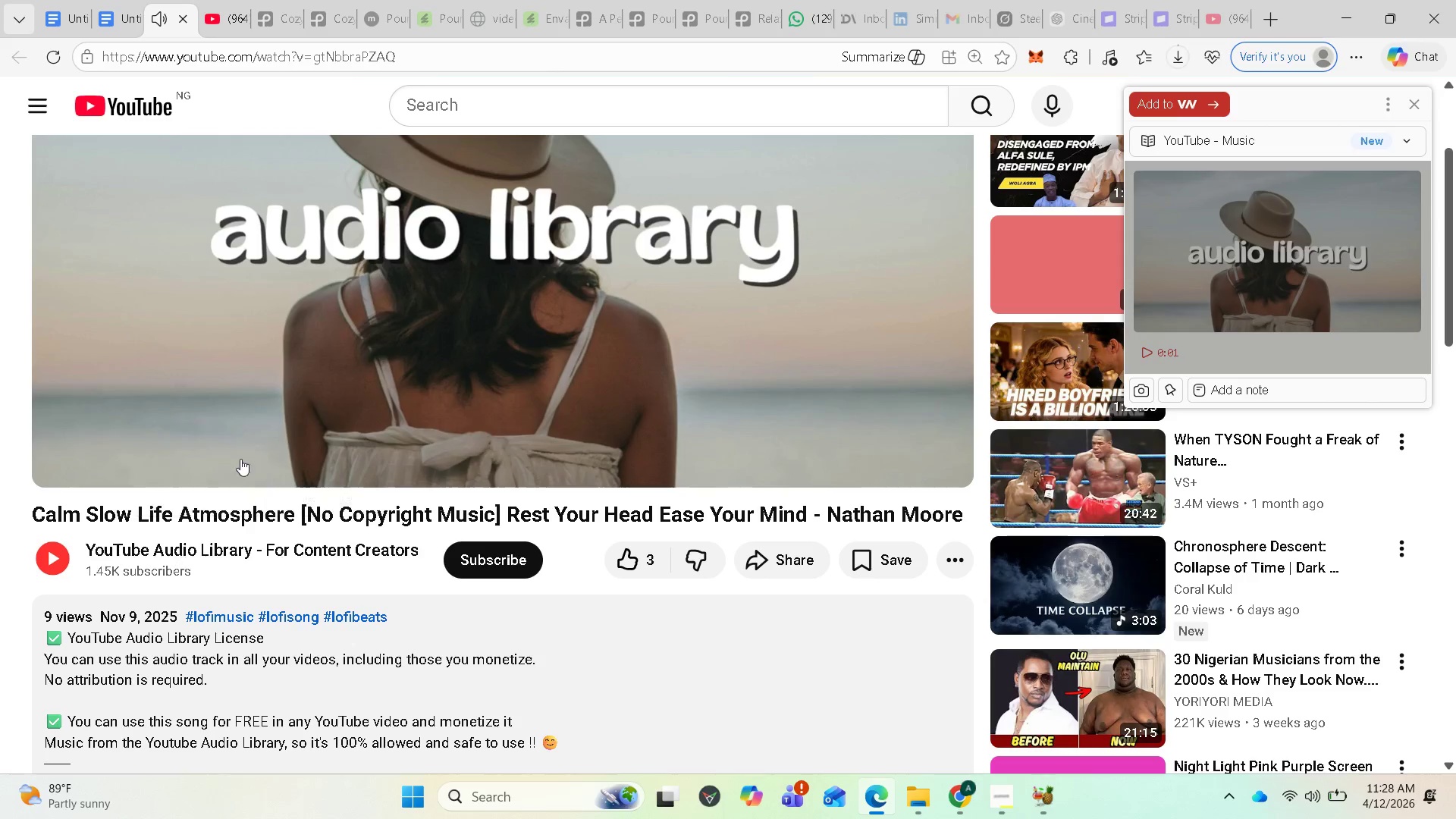 
left_click([231, 18])
 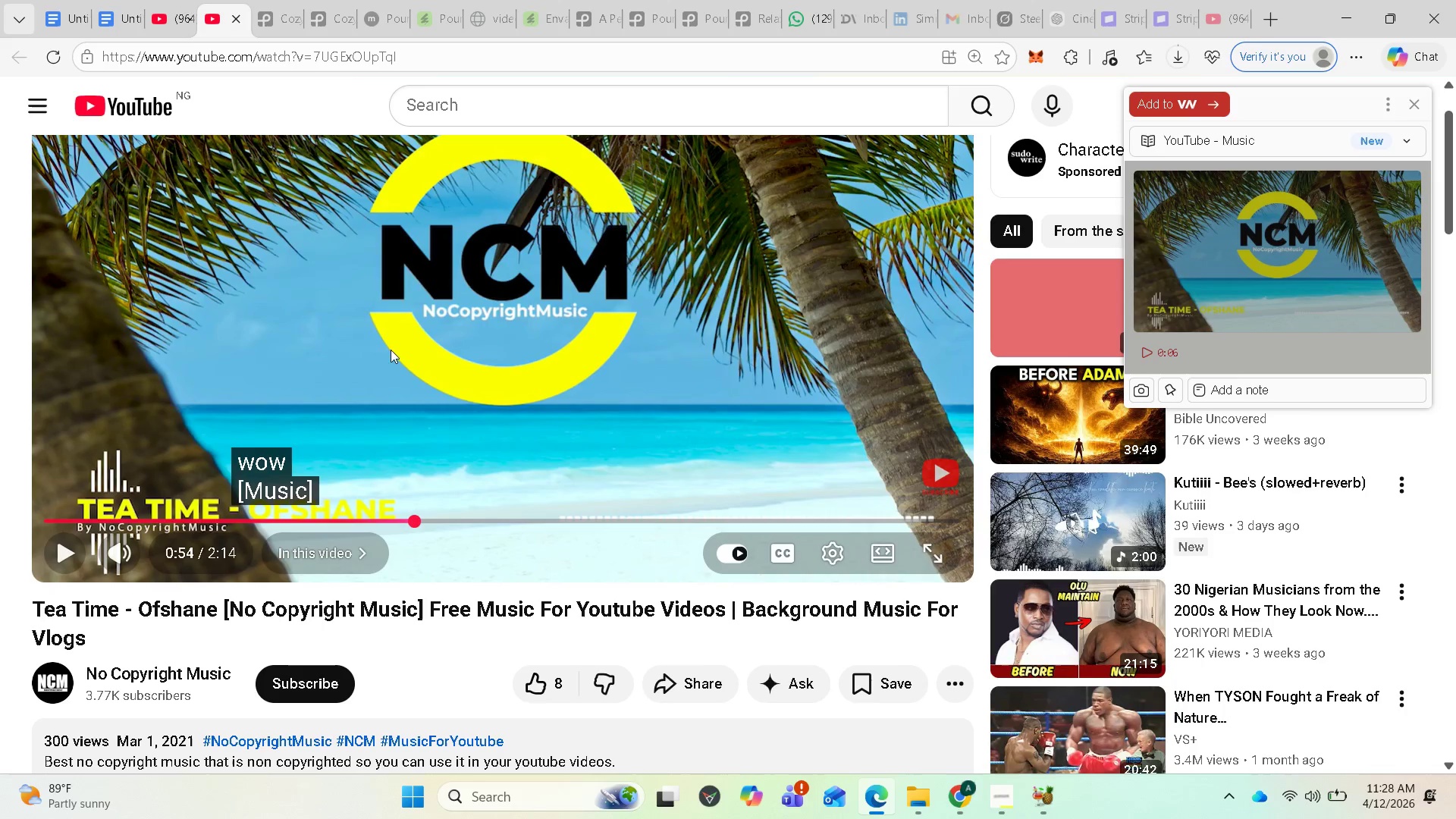 
scroll: coordinate [398, 366], scroll_direction: down, amount: 2.0
 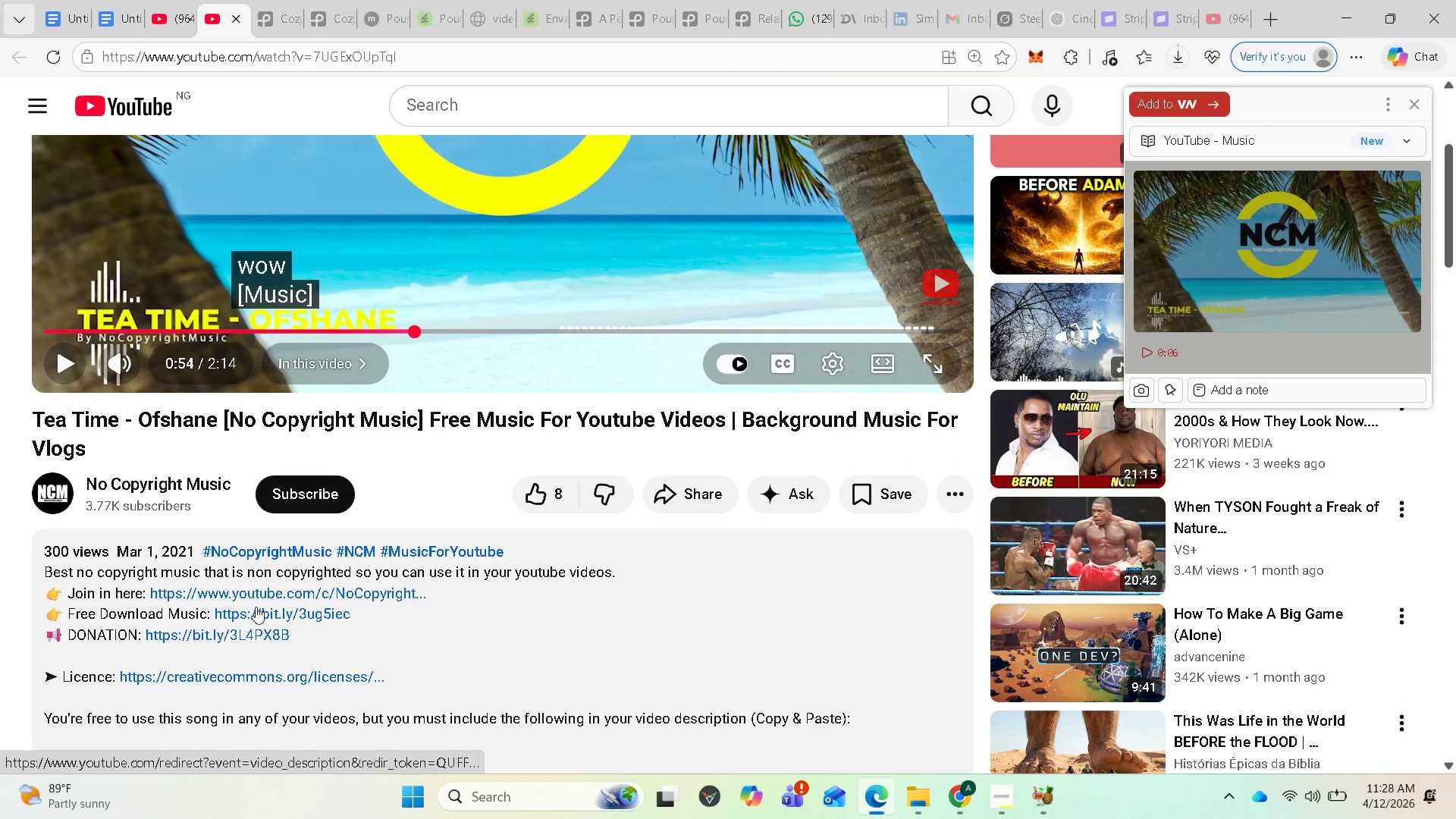 
left_click([256, 613])
 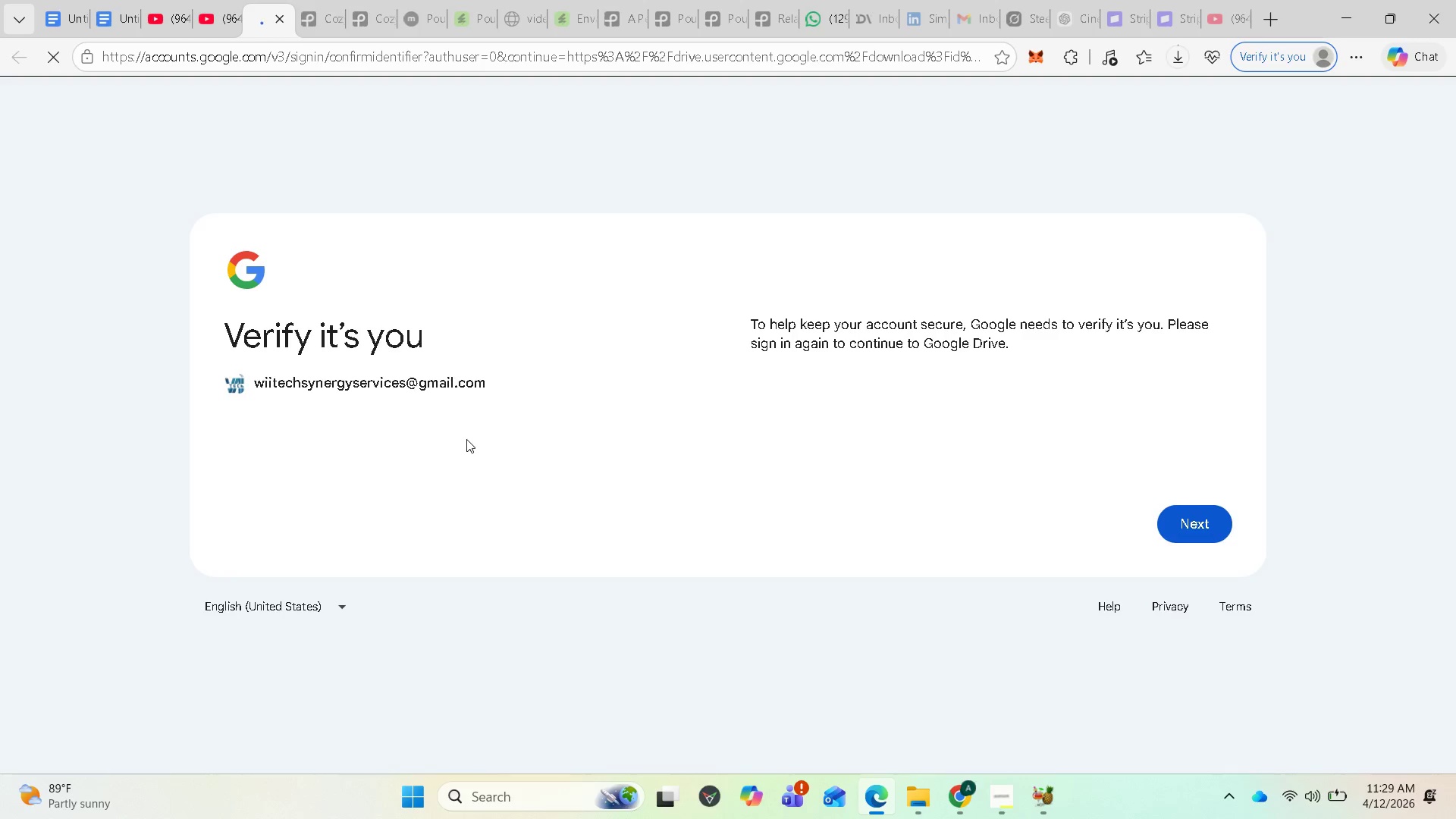 
wait(5.77)
 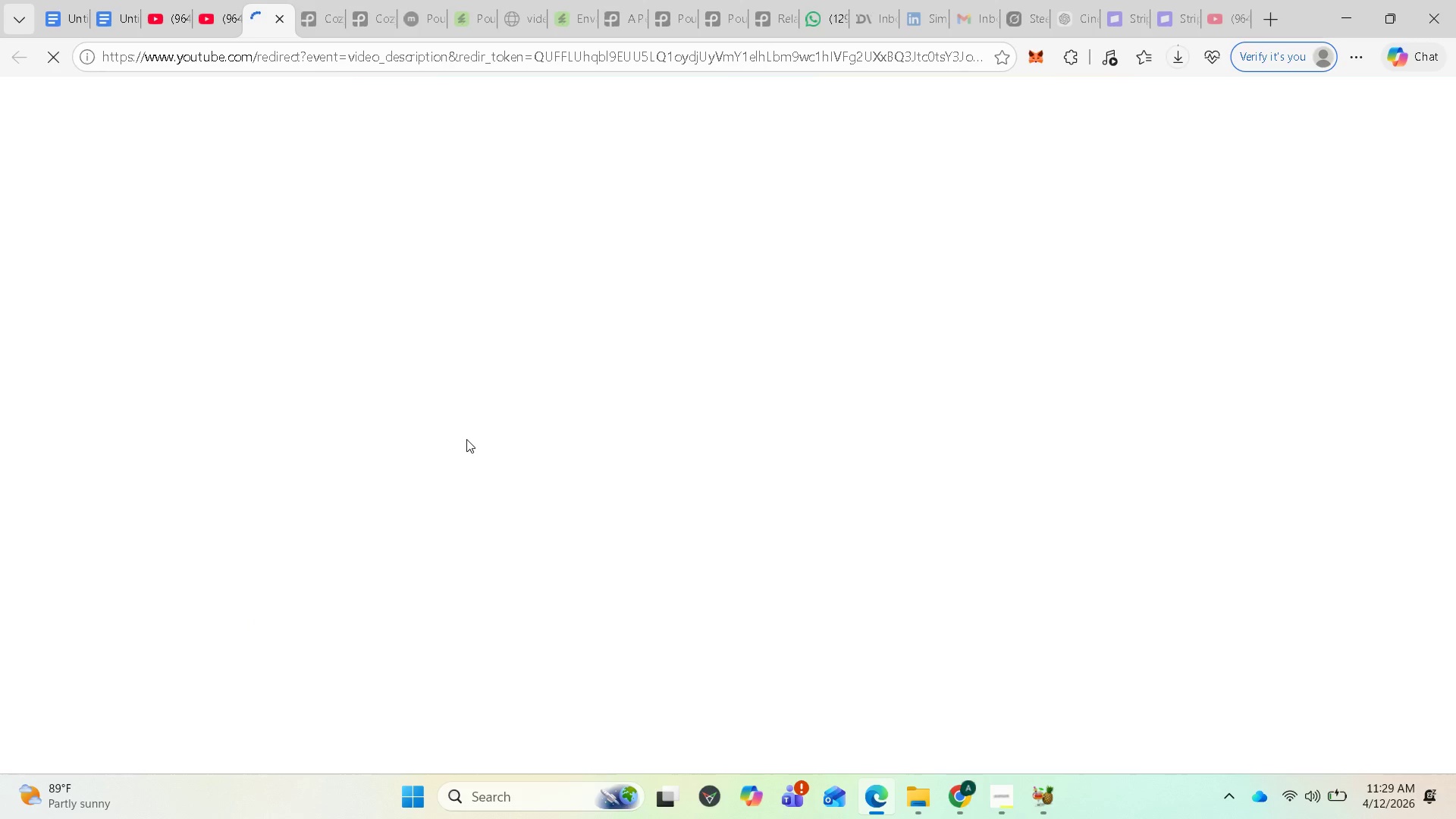 
left_click([371, 393])
 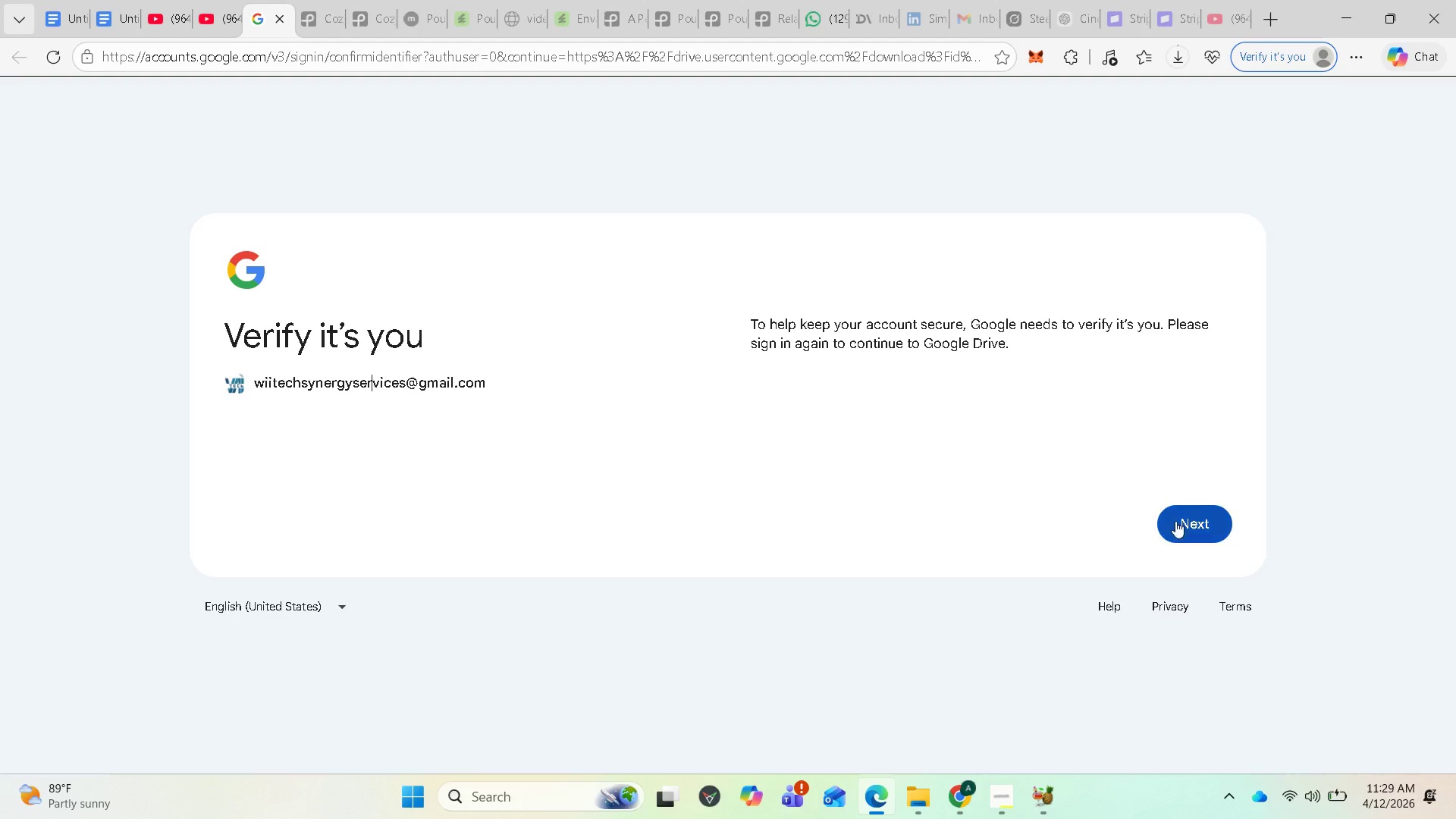 
left_click([1206, 519])
 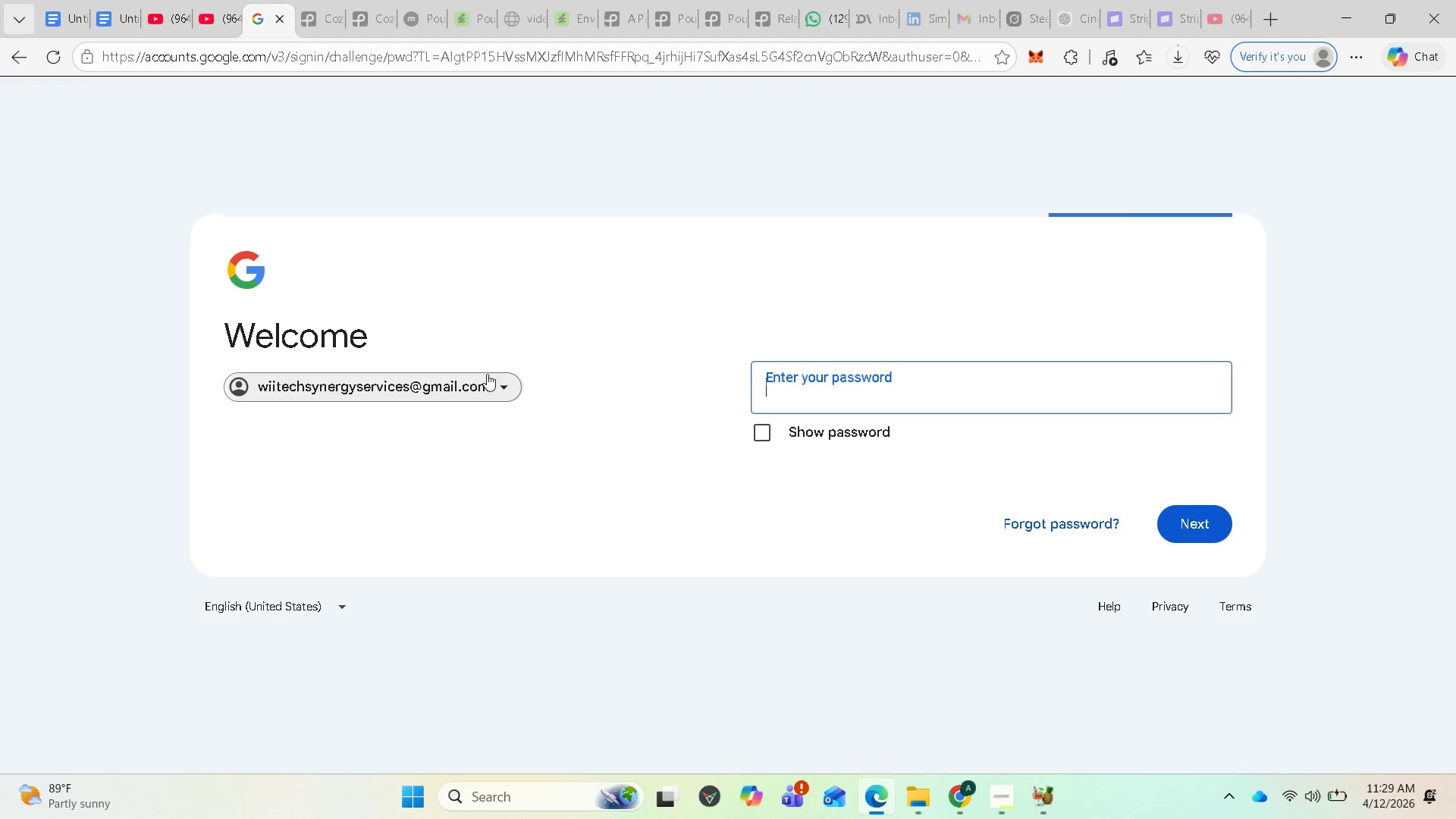 
left_click([491, 394])
 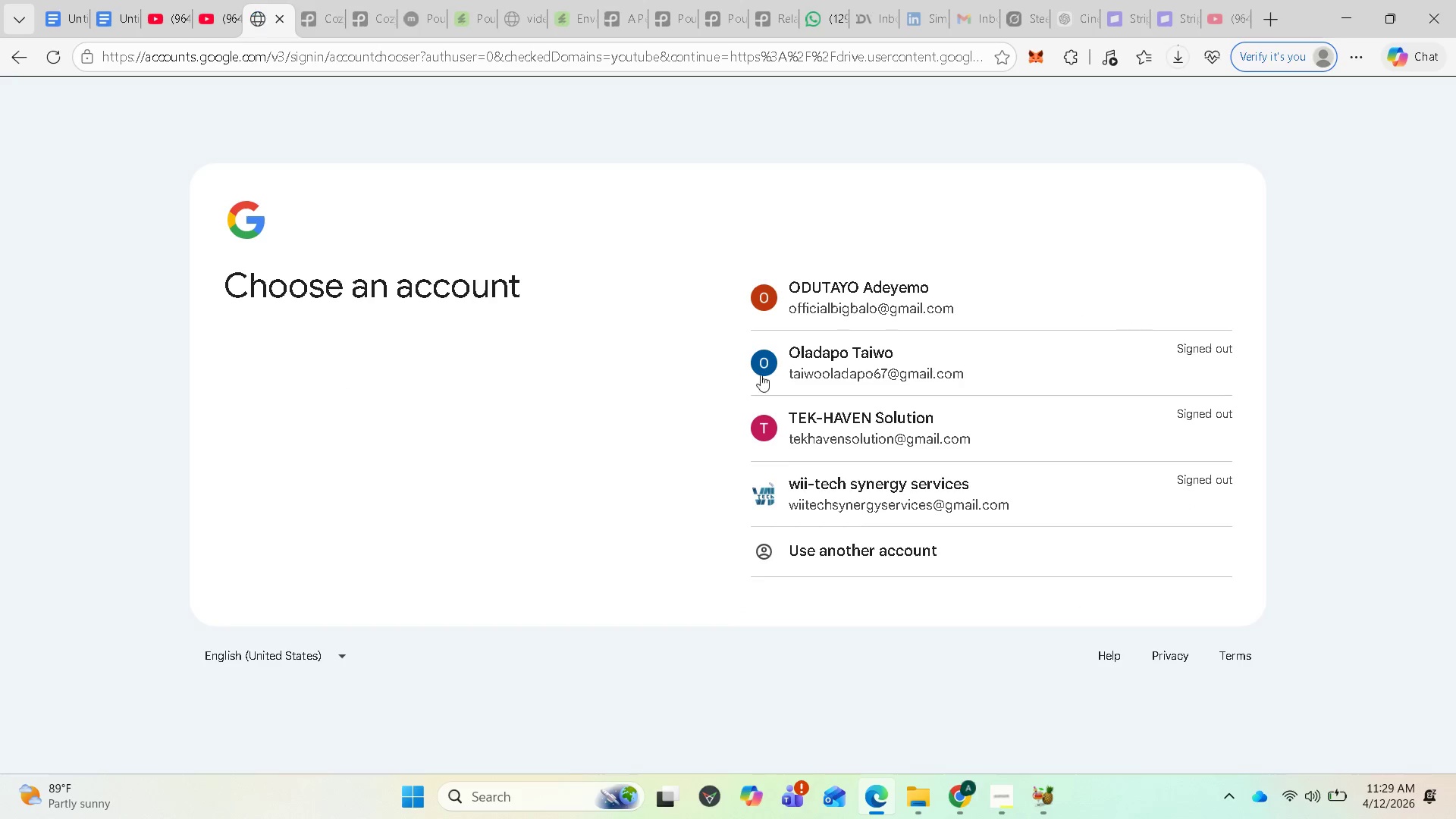 
left_click([836, 314])
 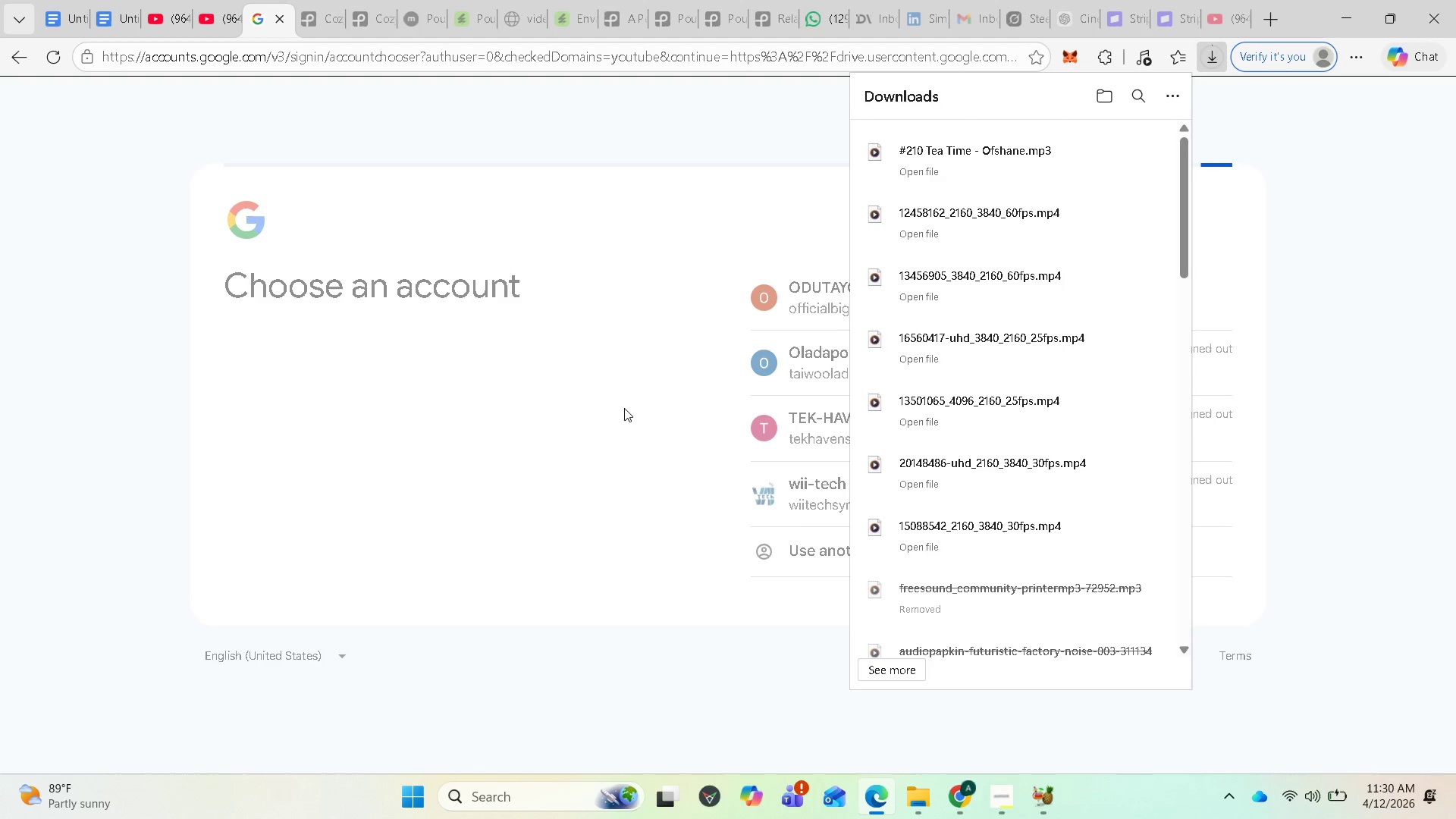 
wait(59.17)
 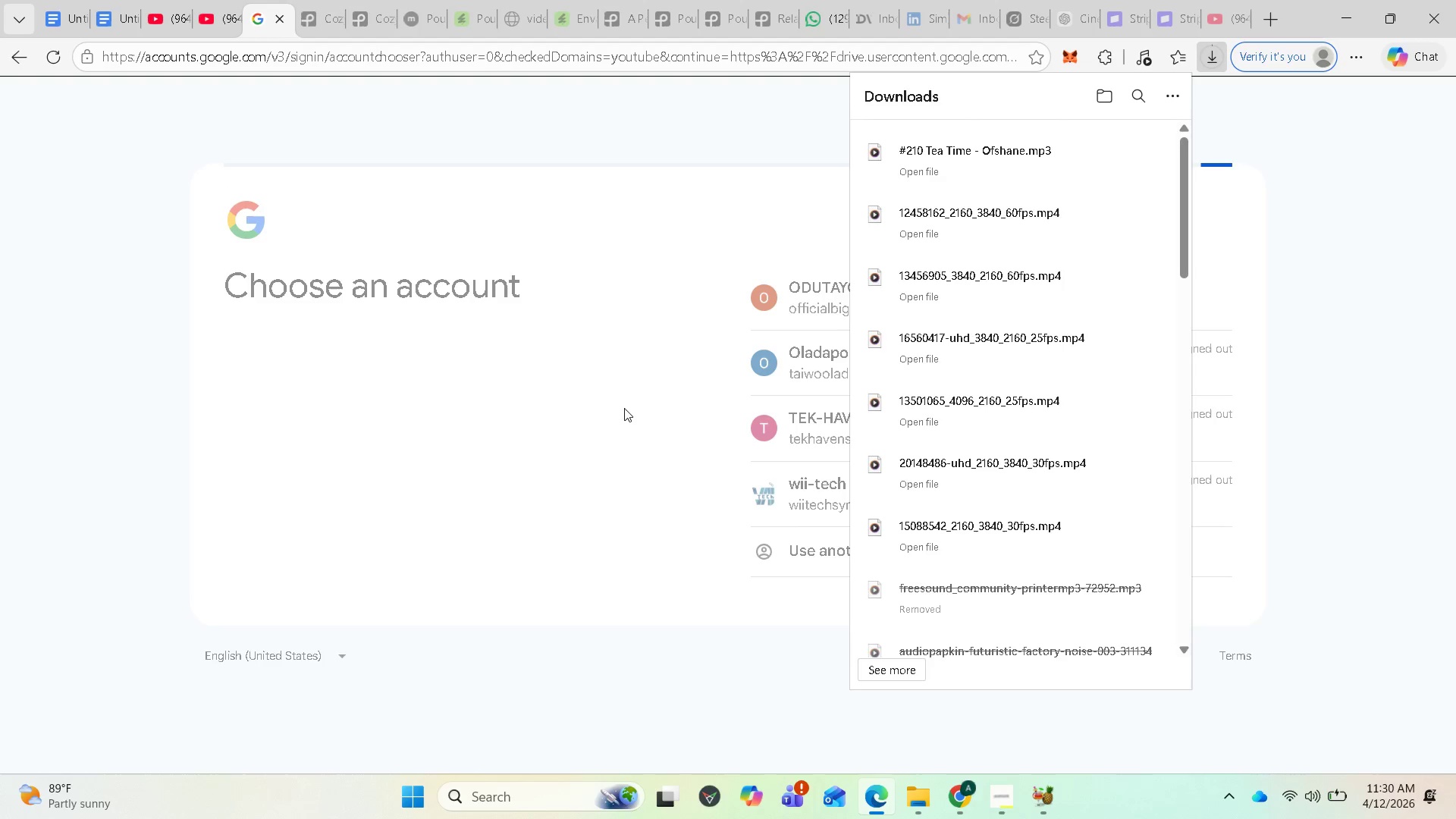 
left_click([1120, 155])
 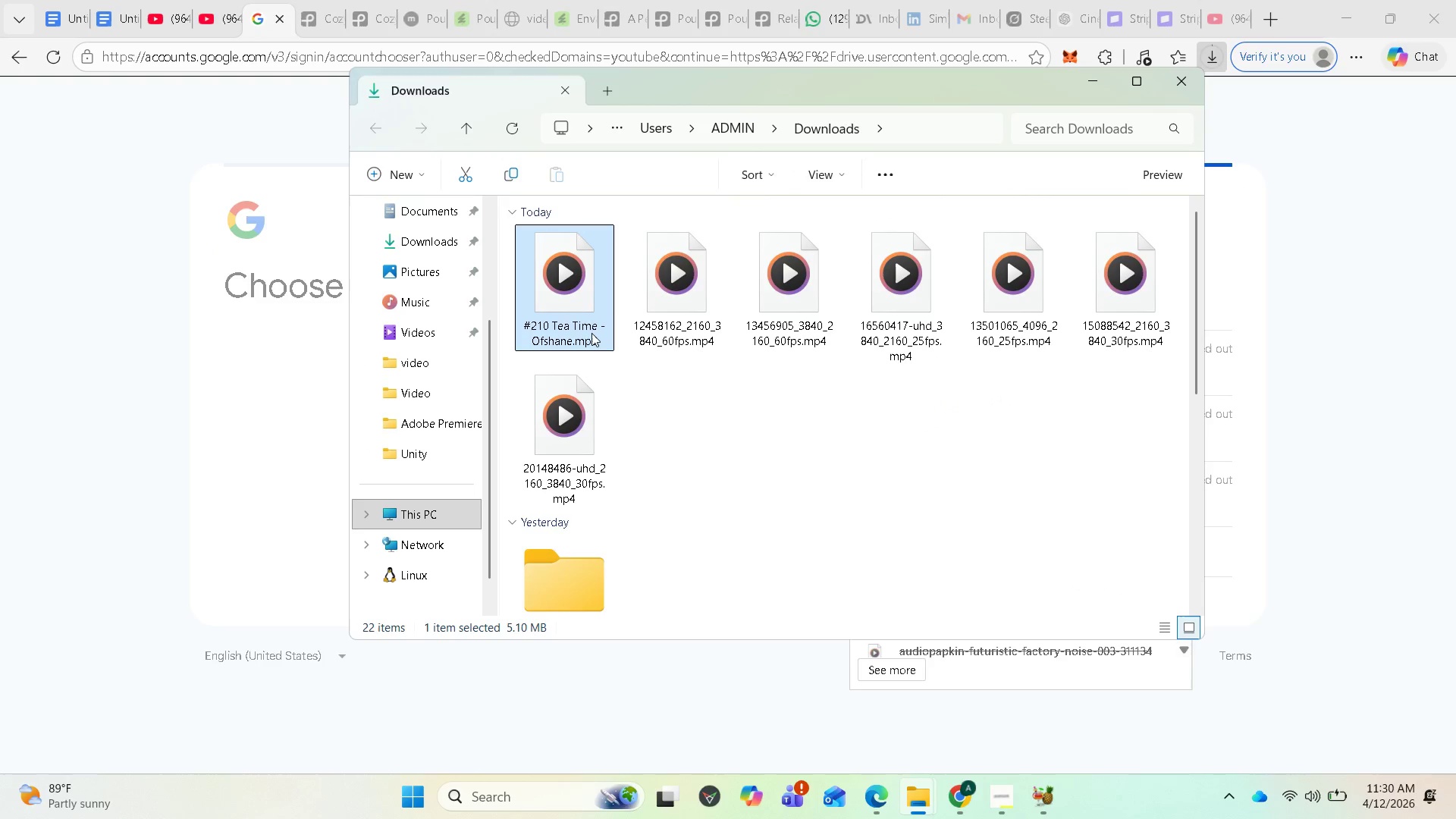 
double_click([581, 319])
 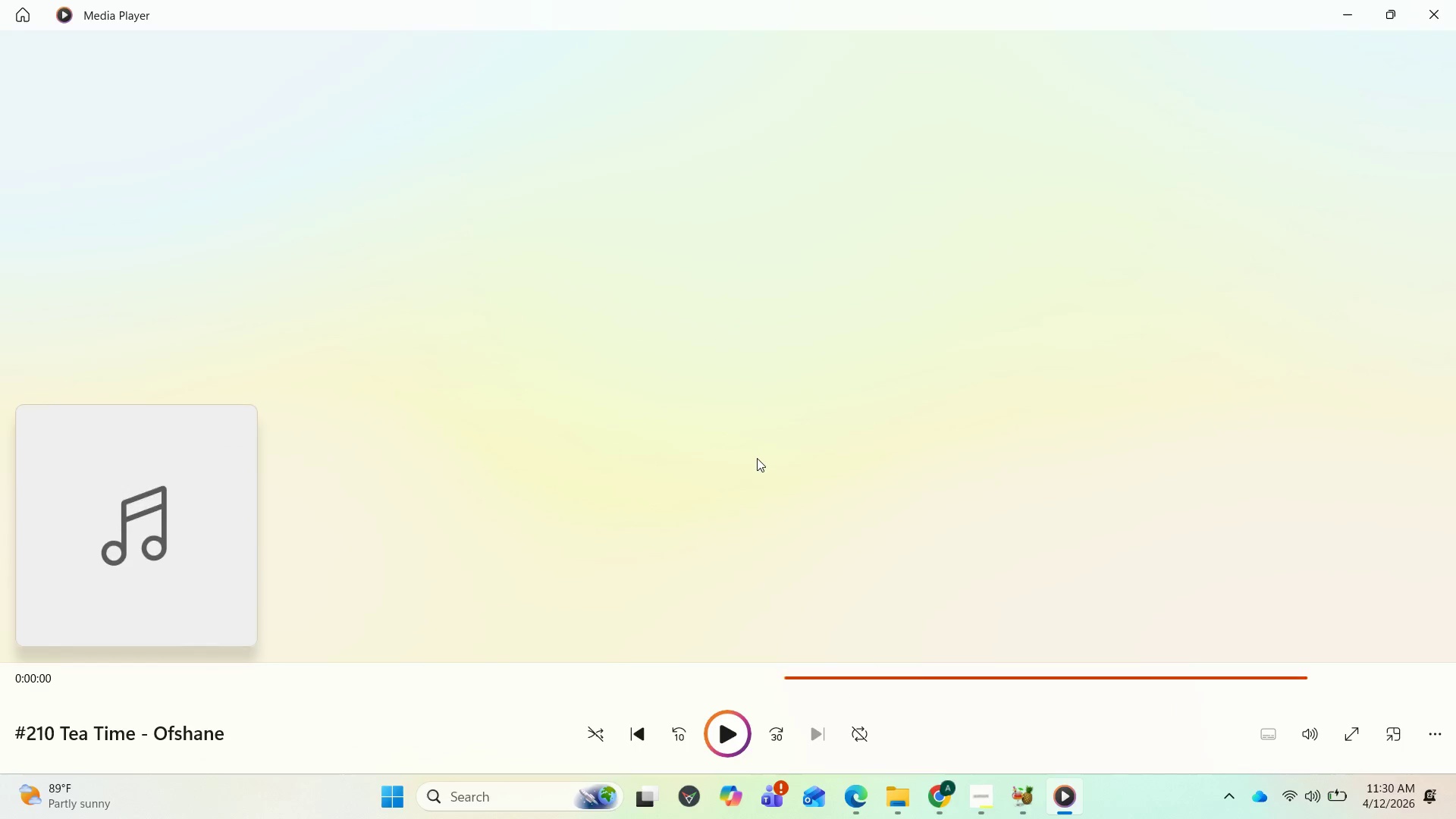 
wait(5.05)
 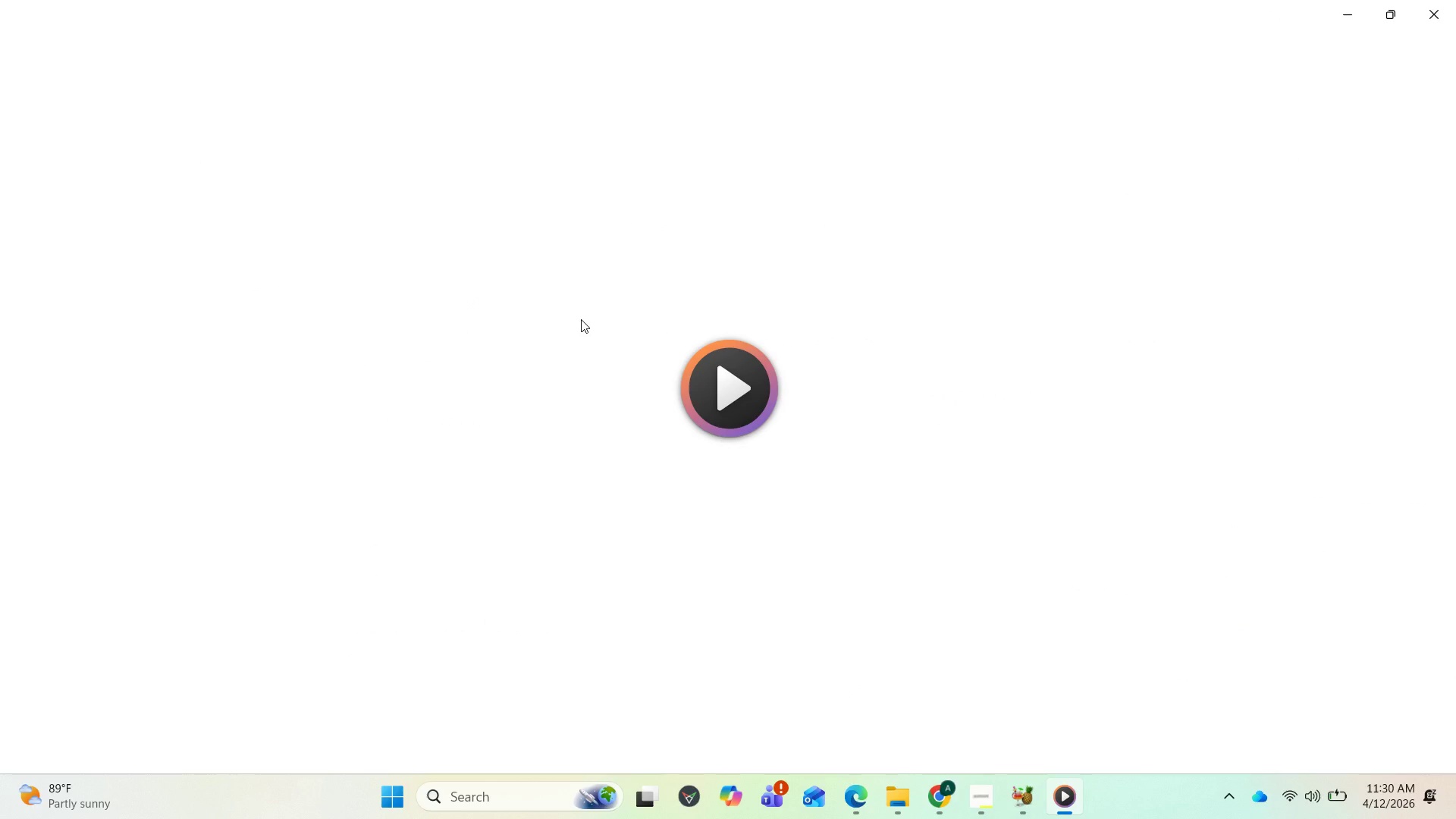 
mouse_move([726, 732])
 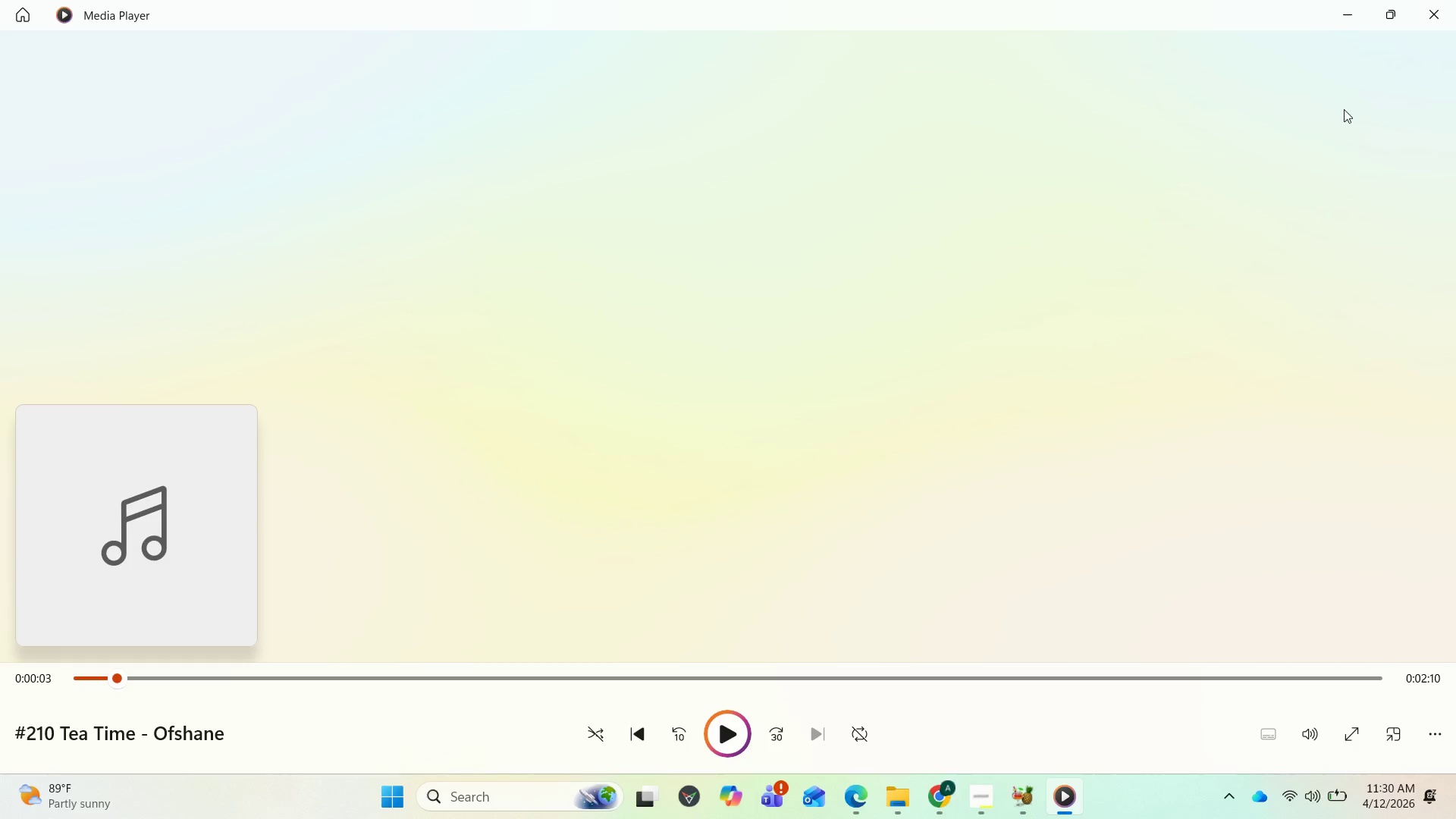 
left_click([1426, 16])
 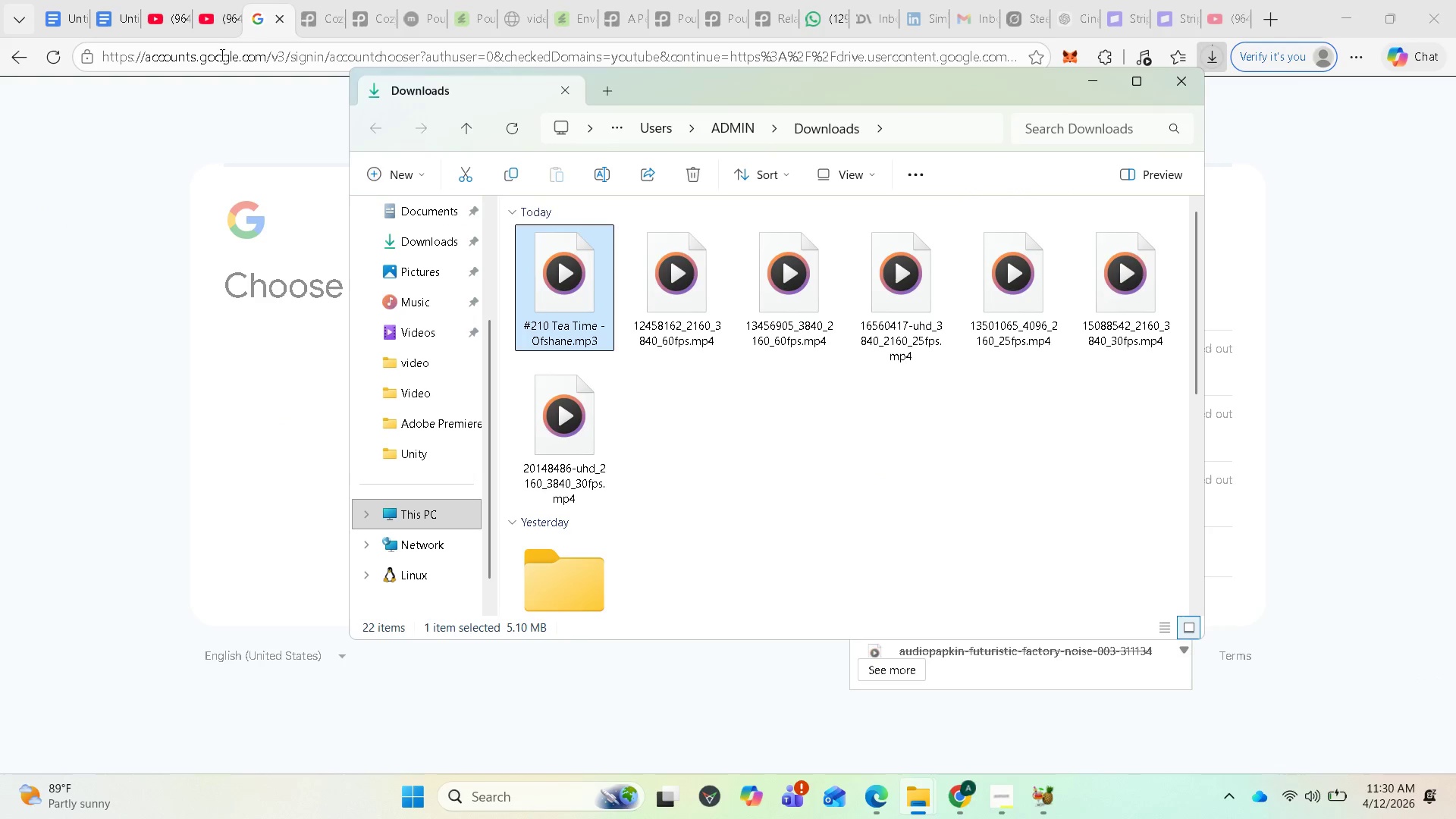 
left_click([213, 29])
 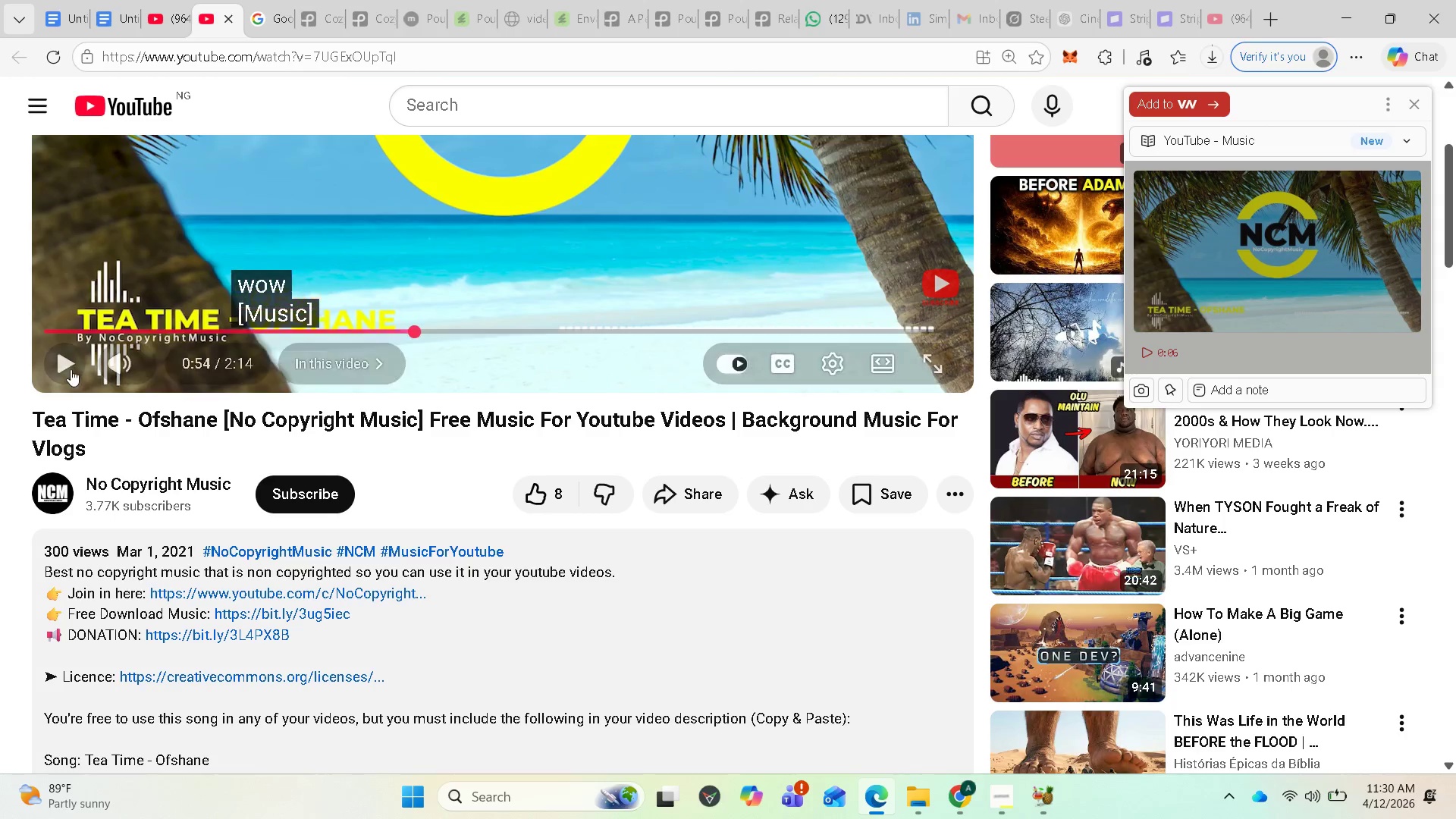 
left_click([57, 363])
 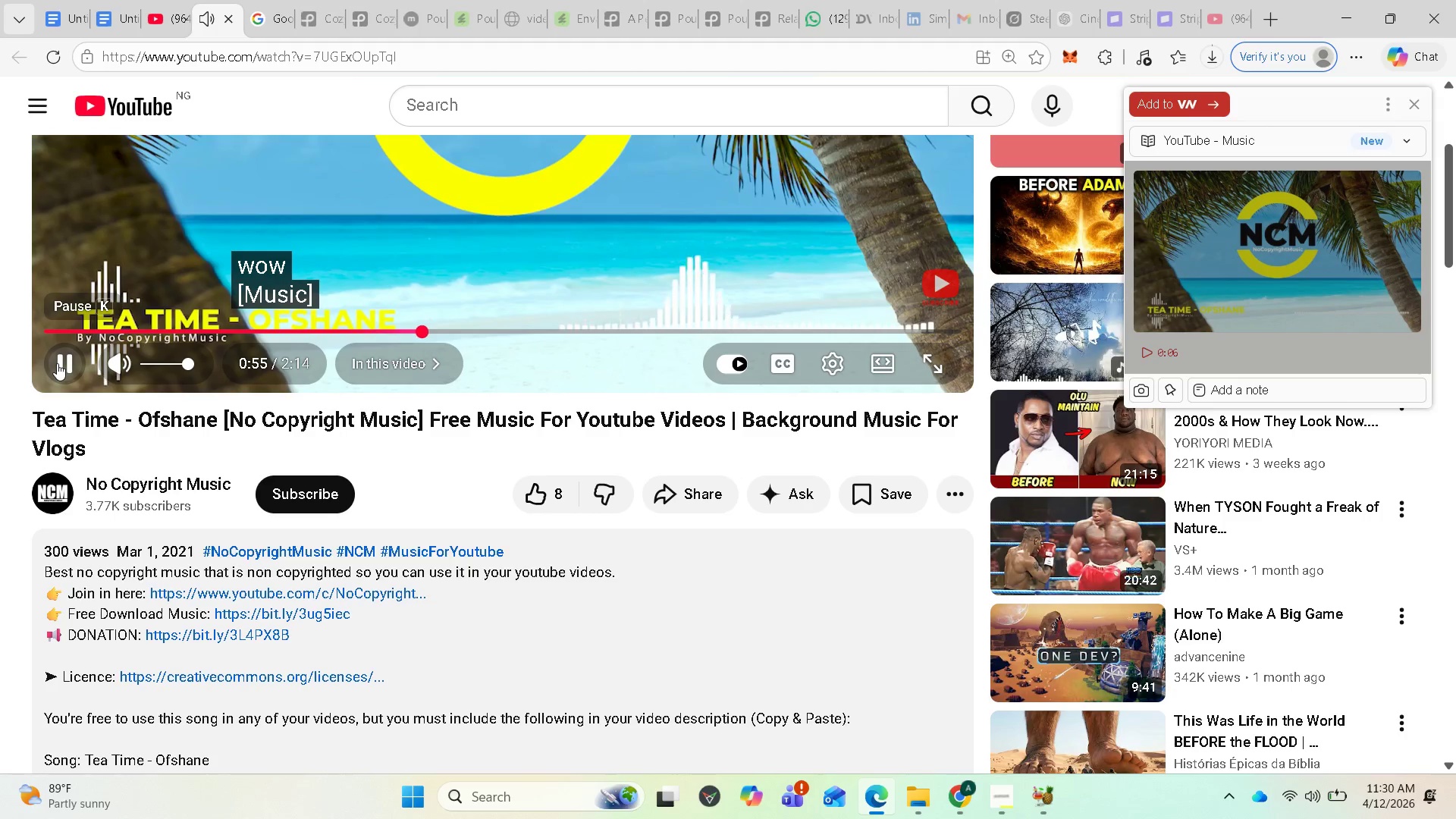 
left_click([57, 363])
 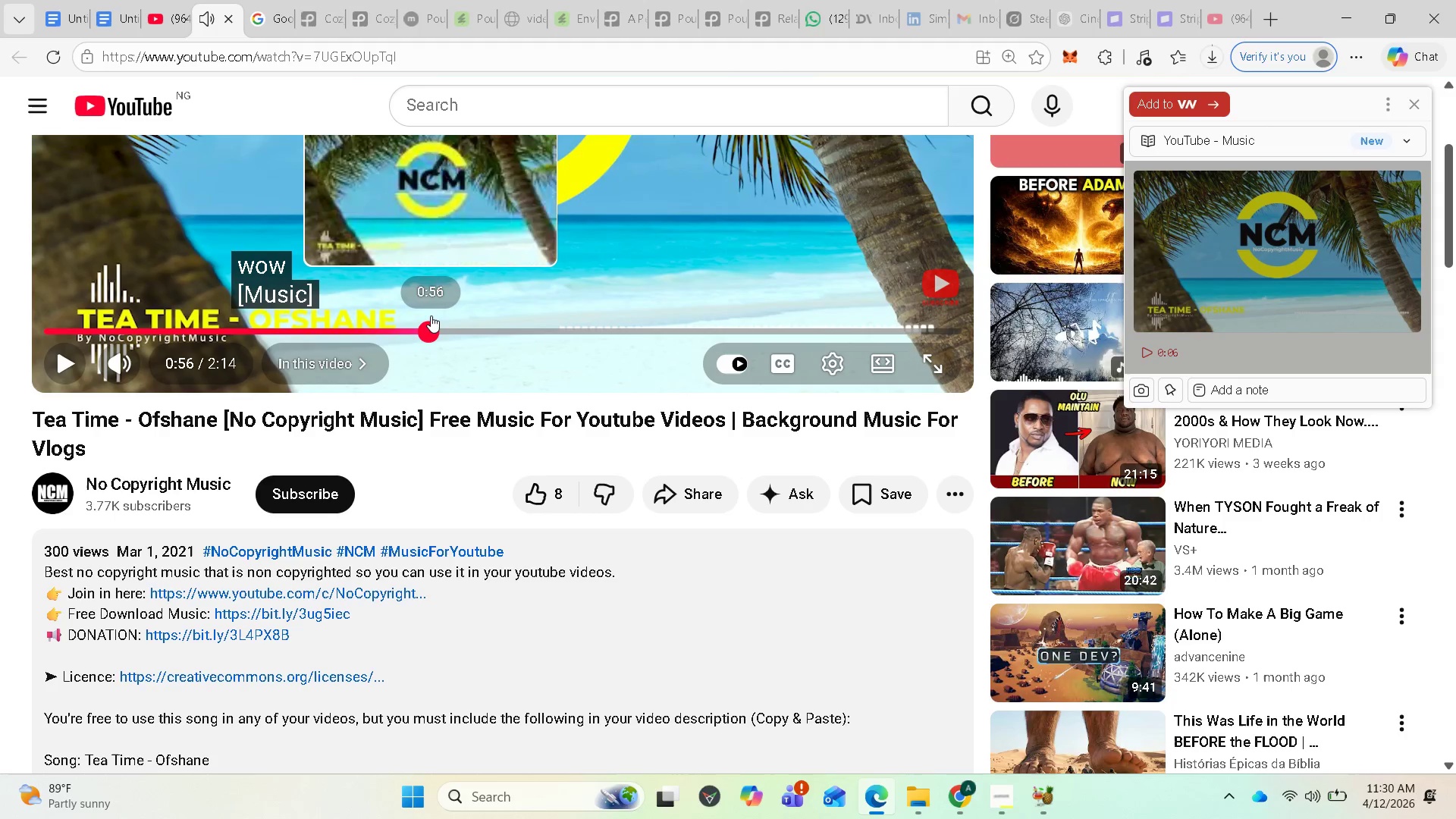 
left_click_drag(start_coordinate=[428, 322], to_coordinate=[8, 322])
 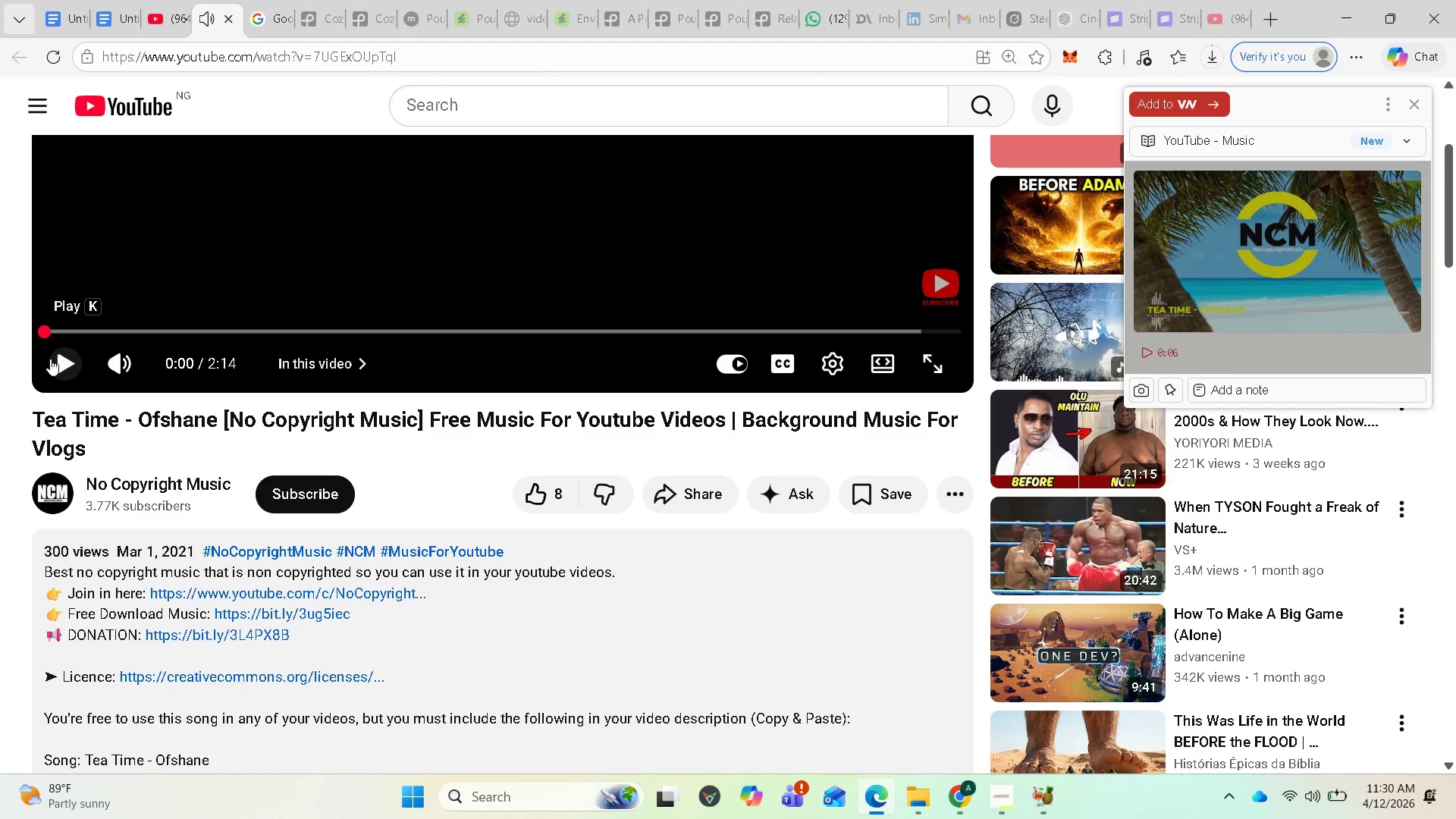 
left_click([50, 359])
 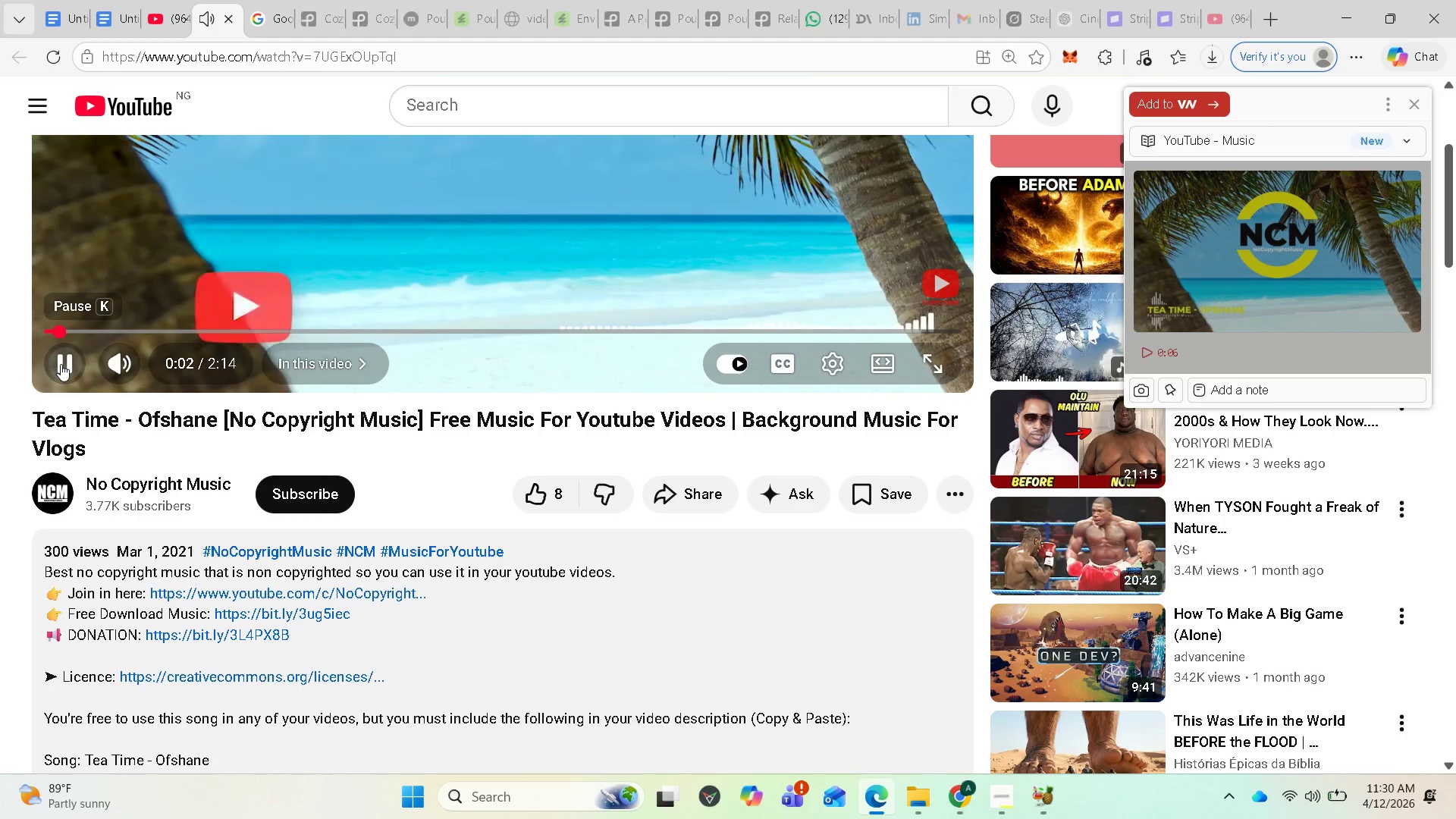 
left_click([61, 364])
 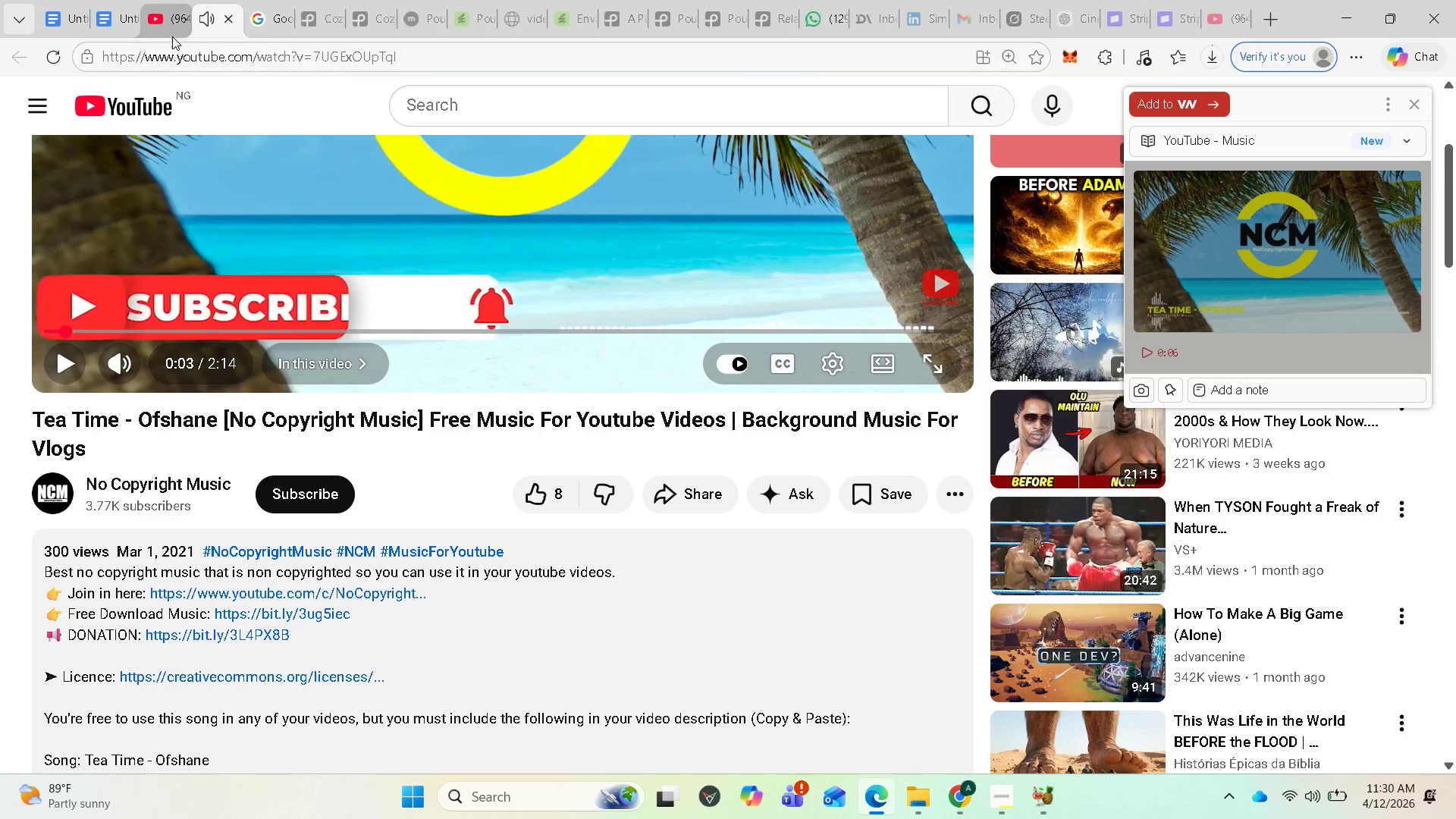 
left_click([176, 24])
 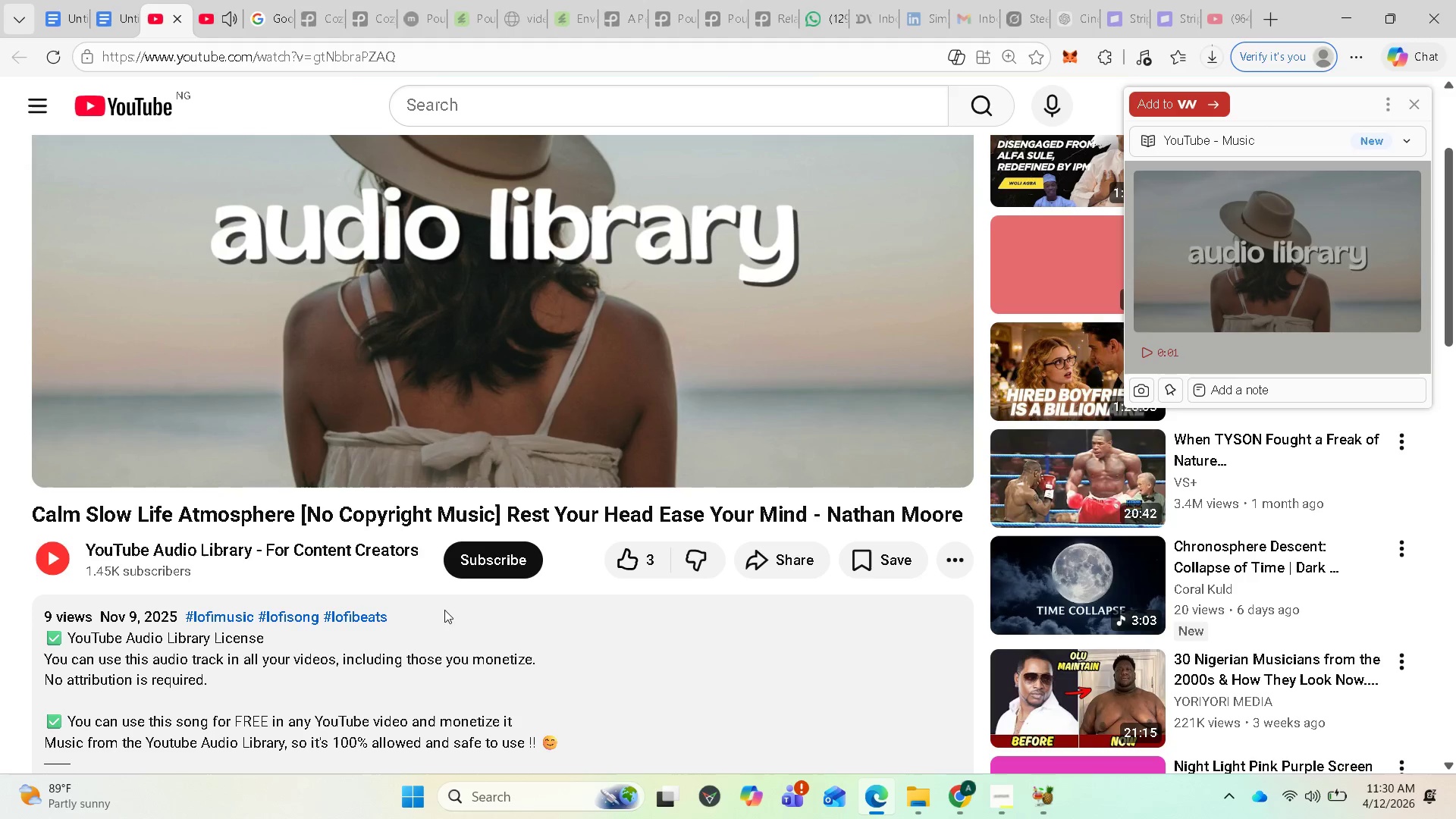 
scroll: coordinate [411, 596], scroll_direction: down, amount: 15.0
 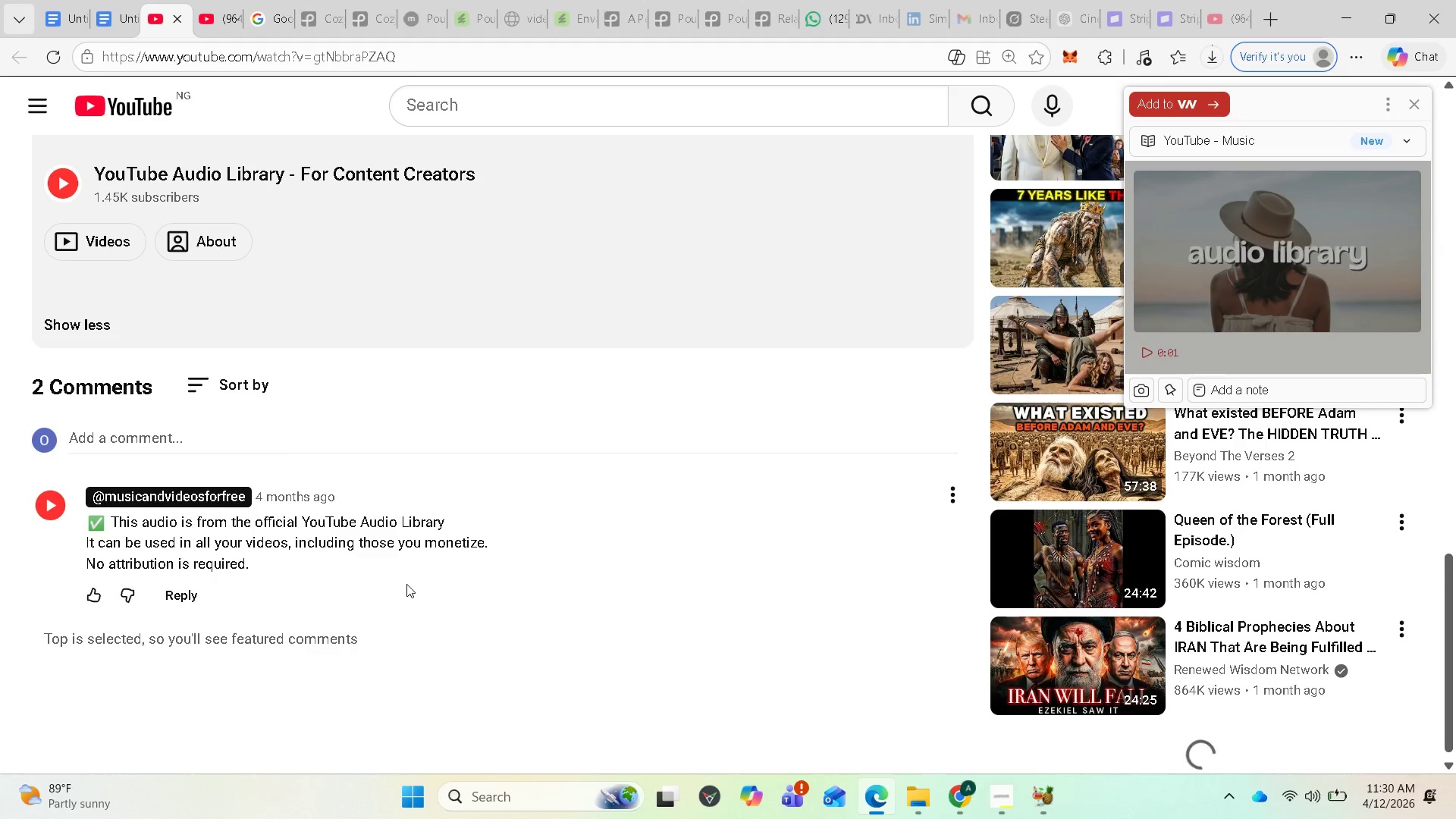 
scroll: coordinate [351, 573], scroll_direction: up, amount: 10.0